 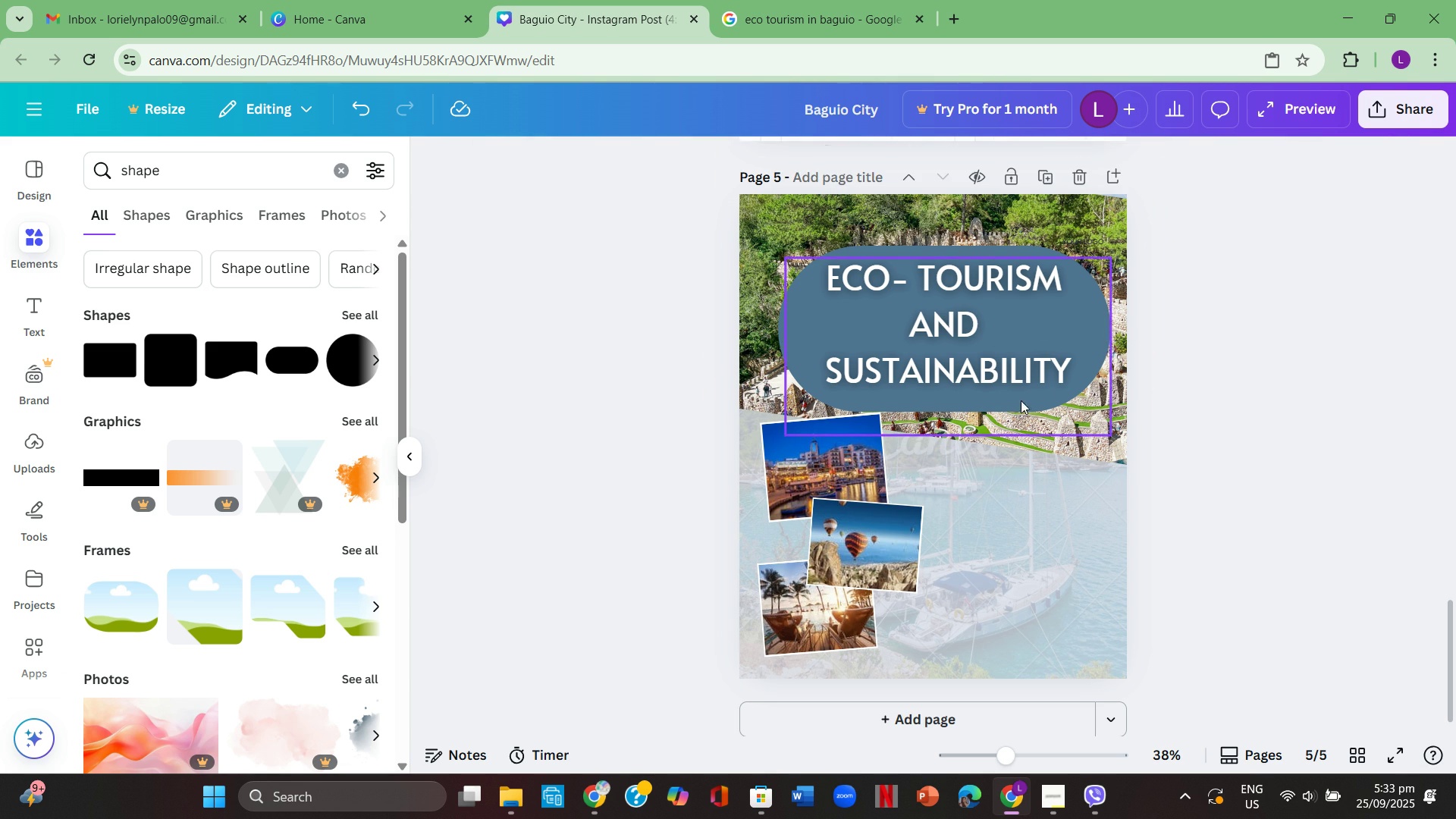 
left_click([1078, 323])
 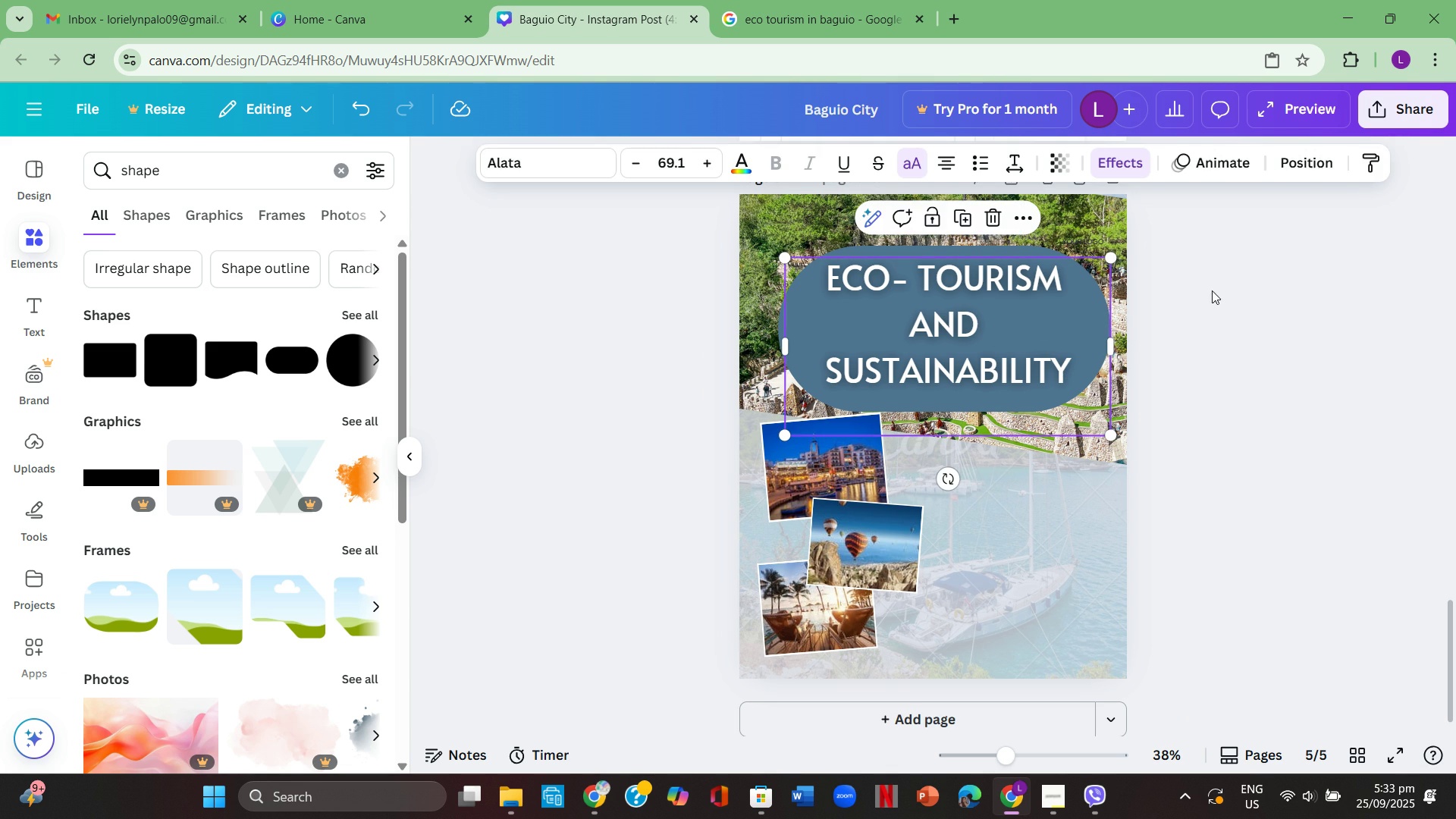 
left_click([1212, 290])
 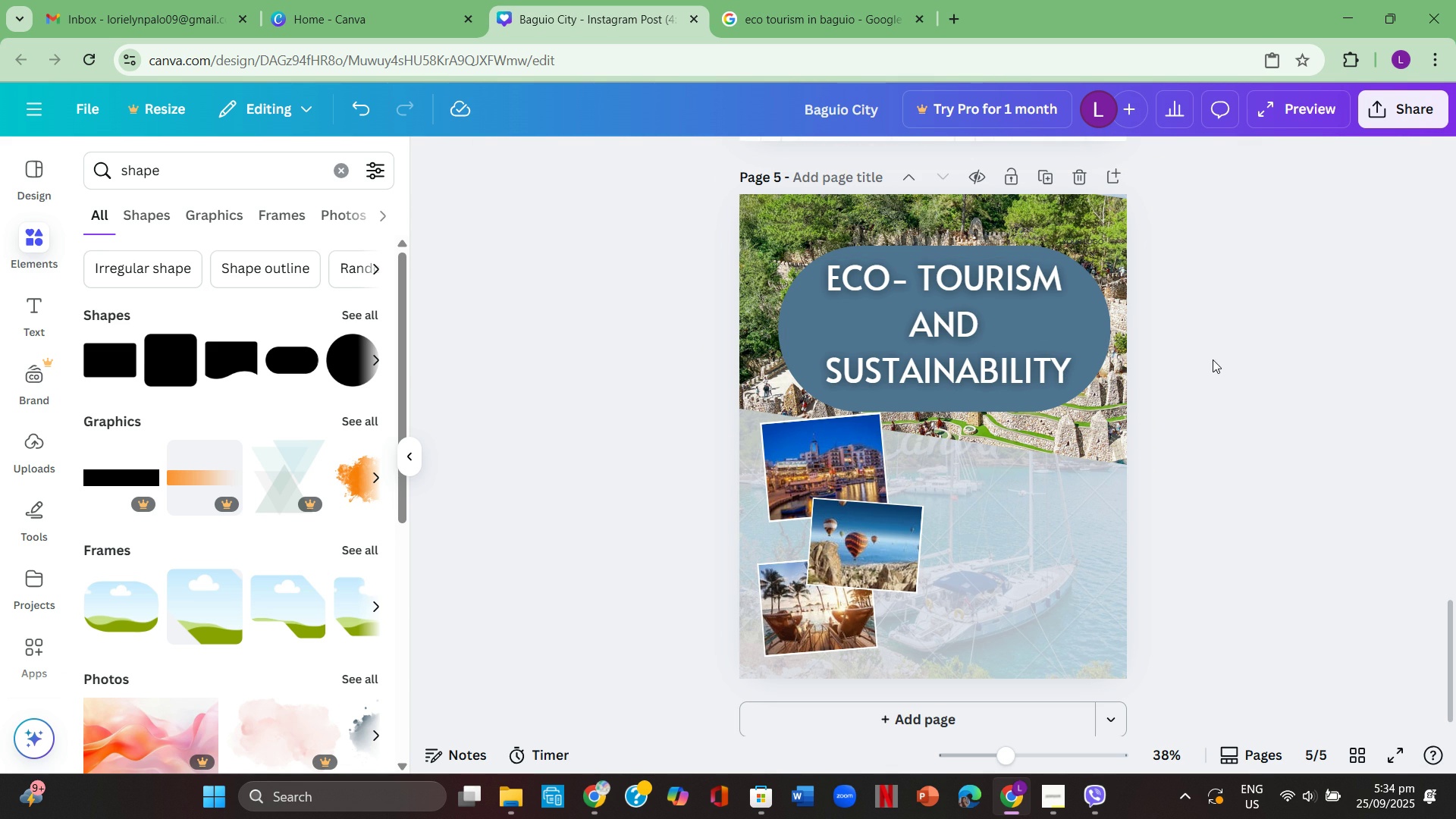 
left_click([1079, 373])
 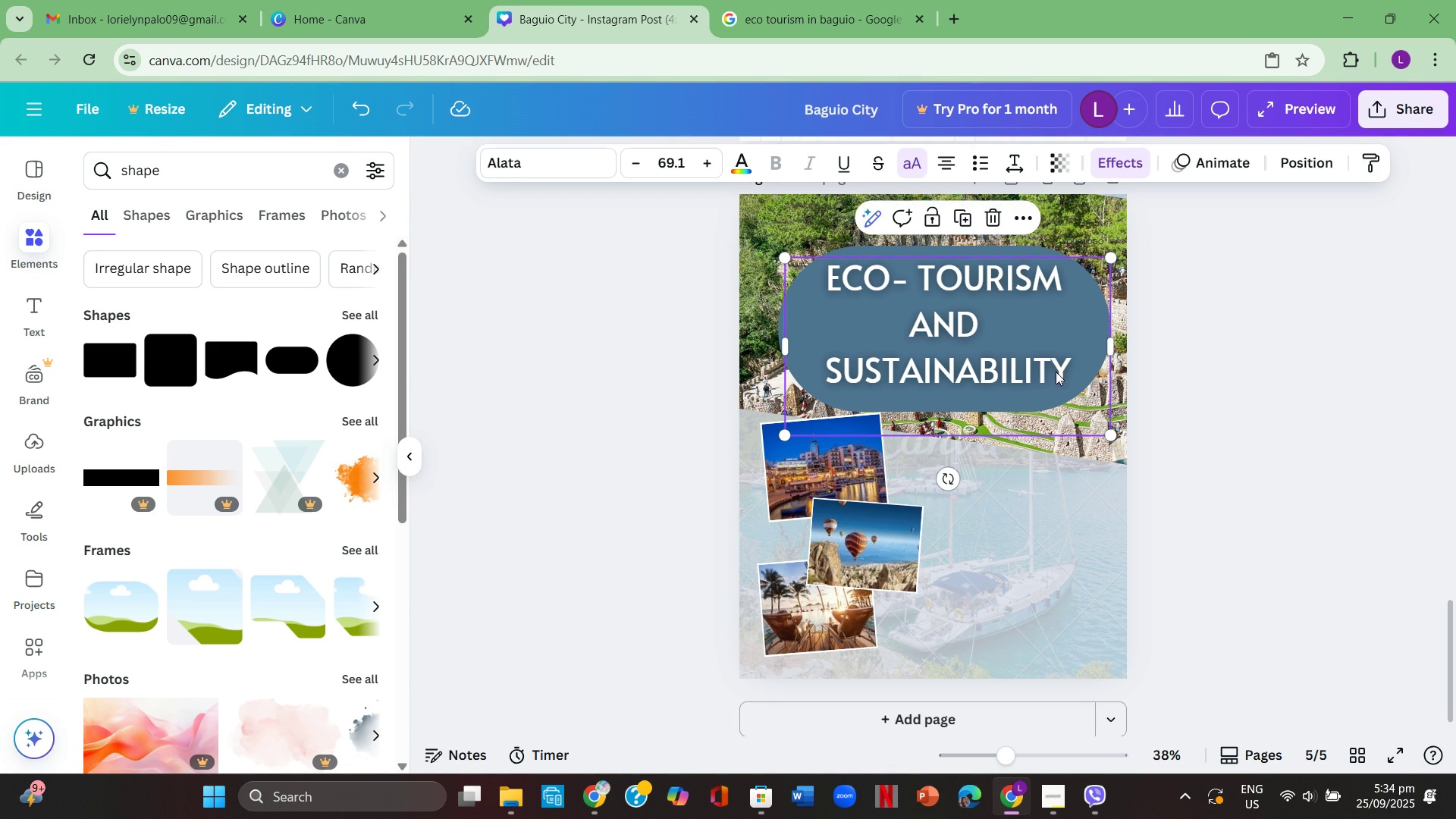 
left_click([1074, 372])
 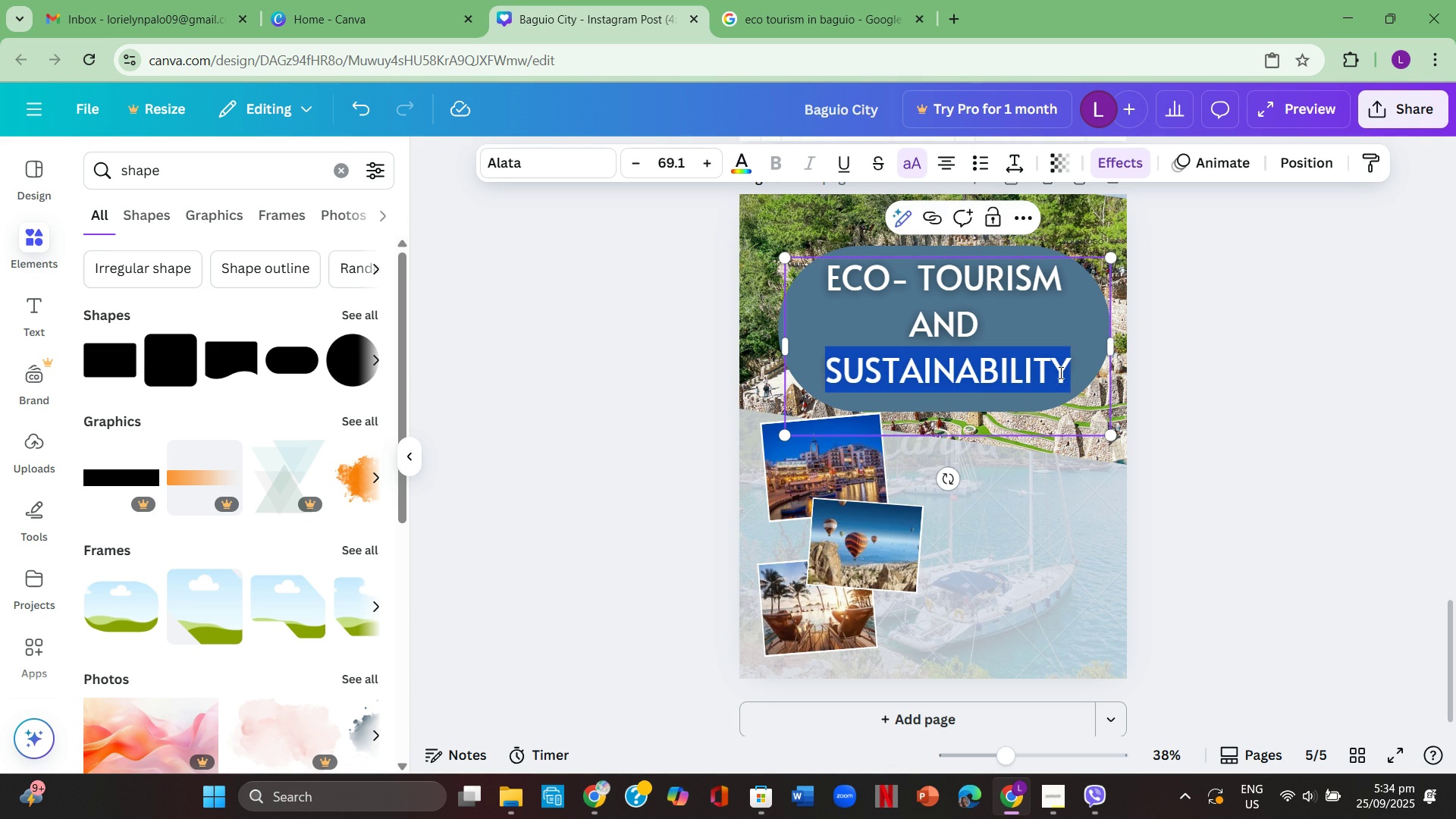 
double_click([1059, 372])
 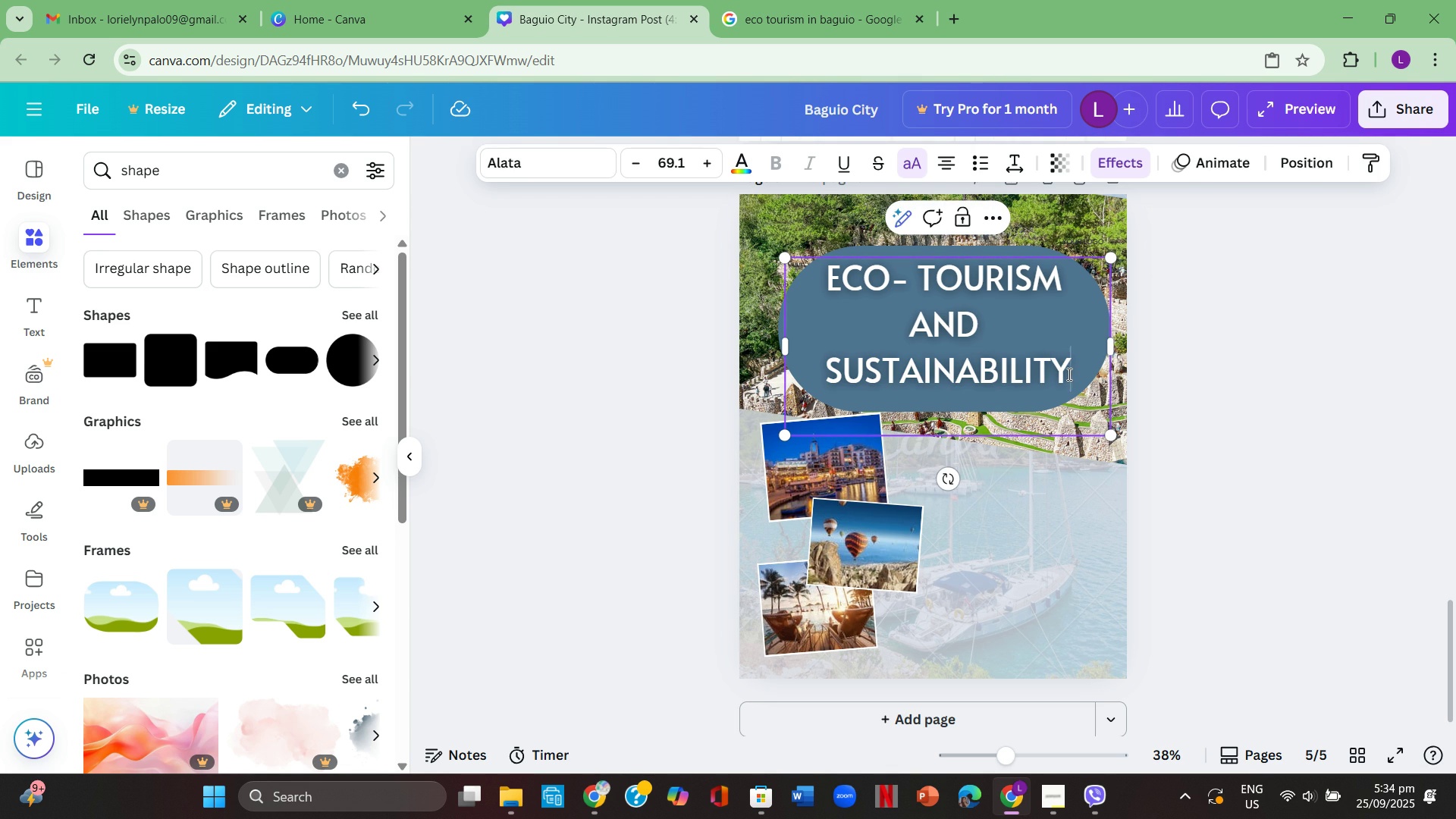 
left_click([1068, 373])